 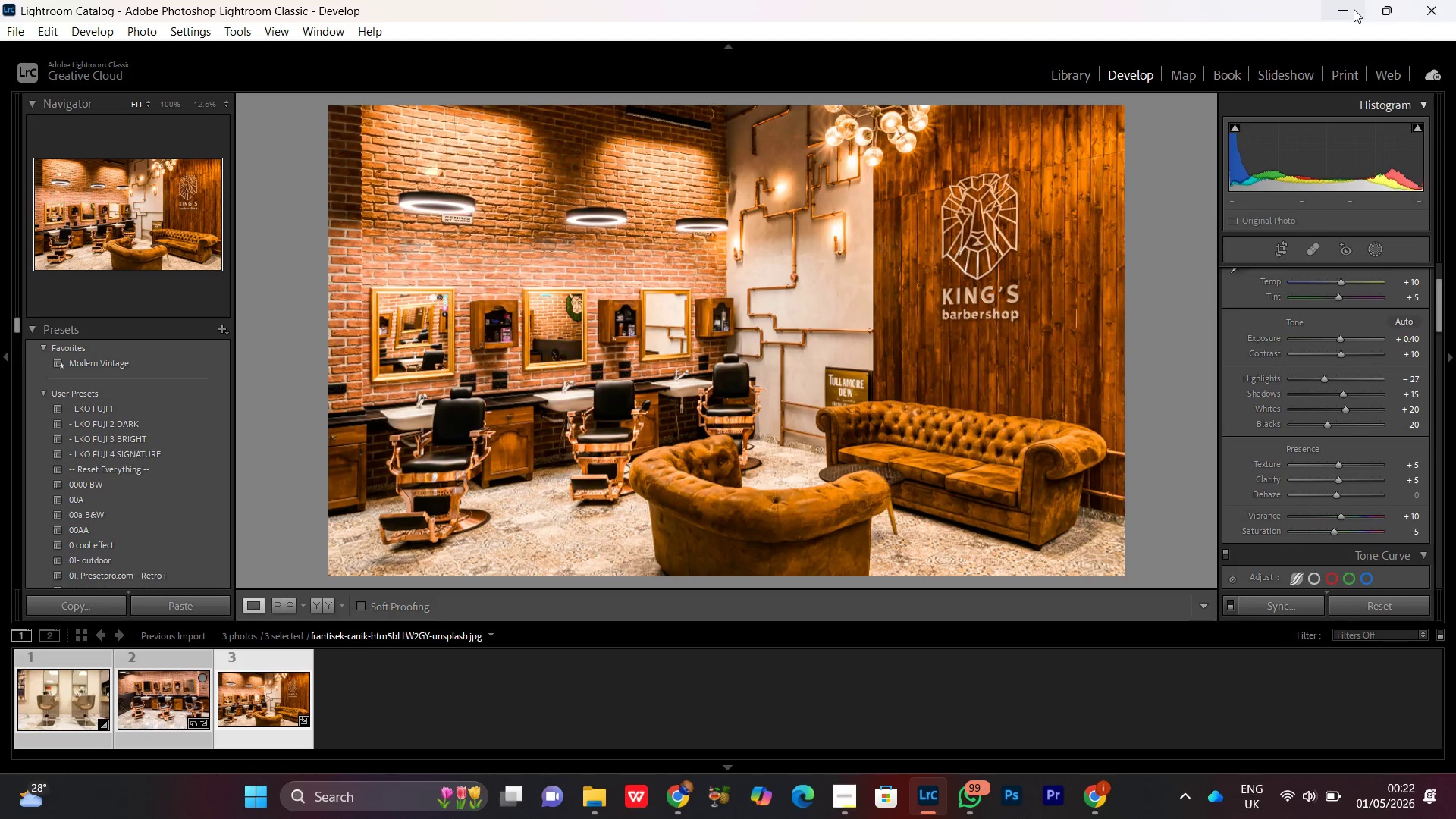 
double_click([780, 332])
 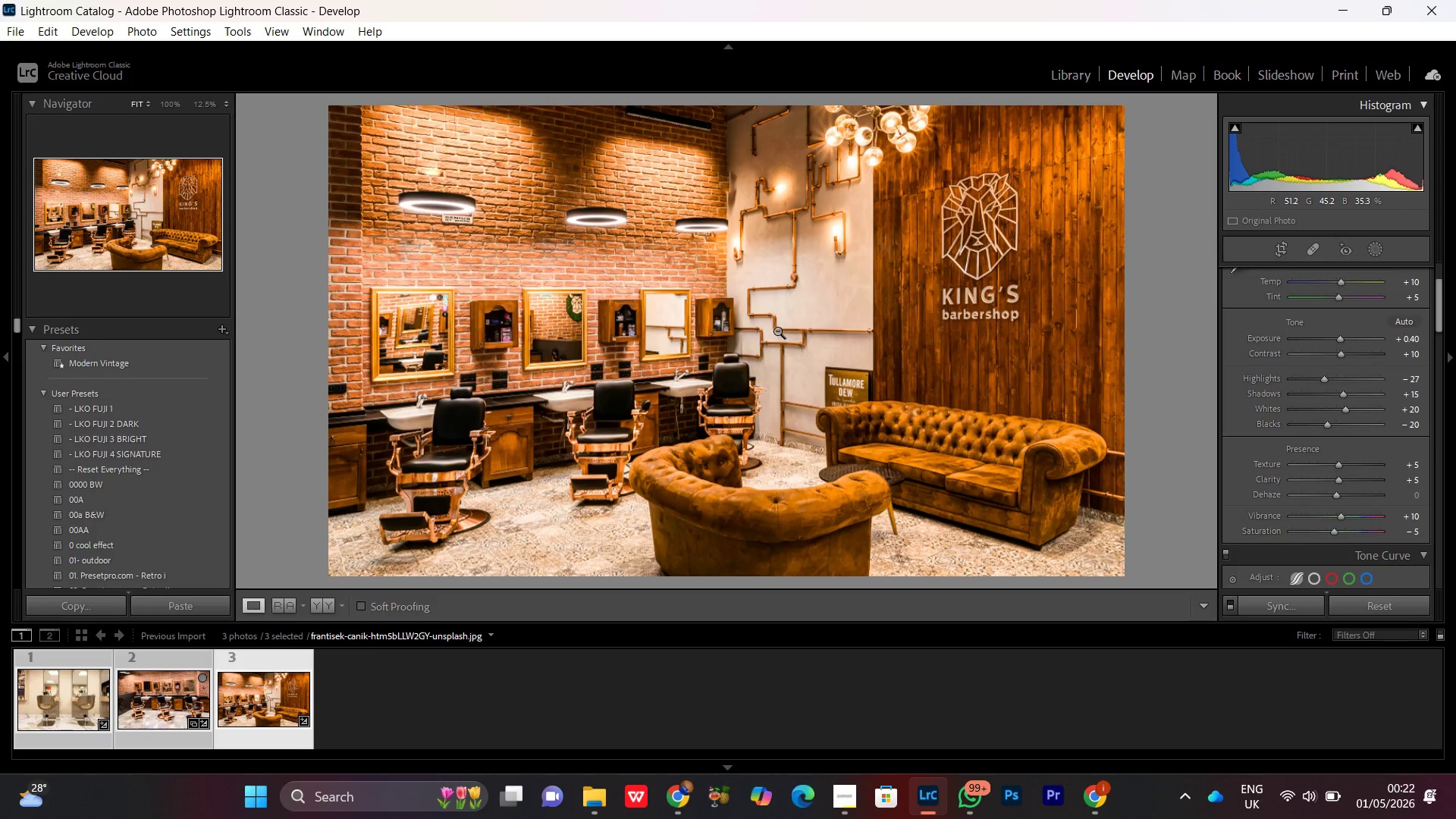 
double_click([777, 331])
 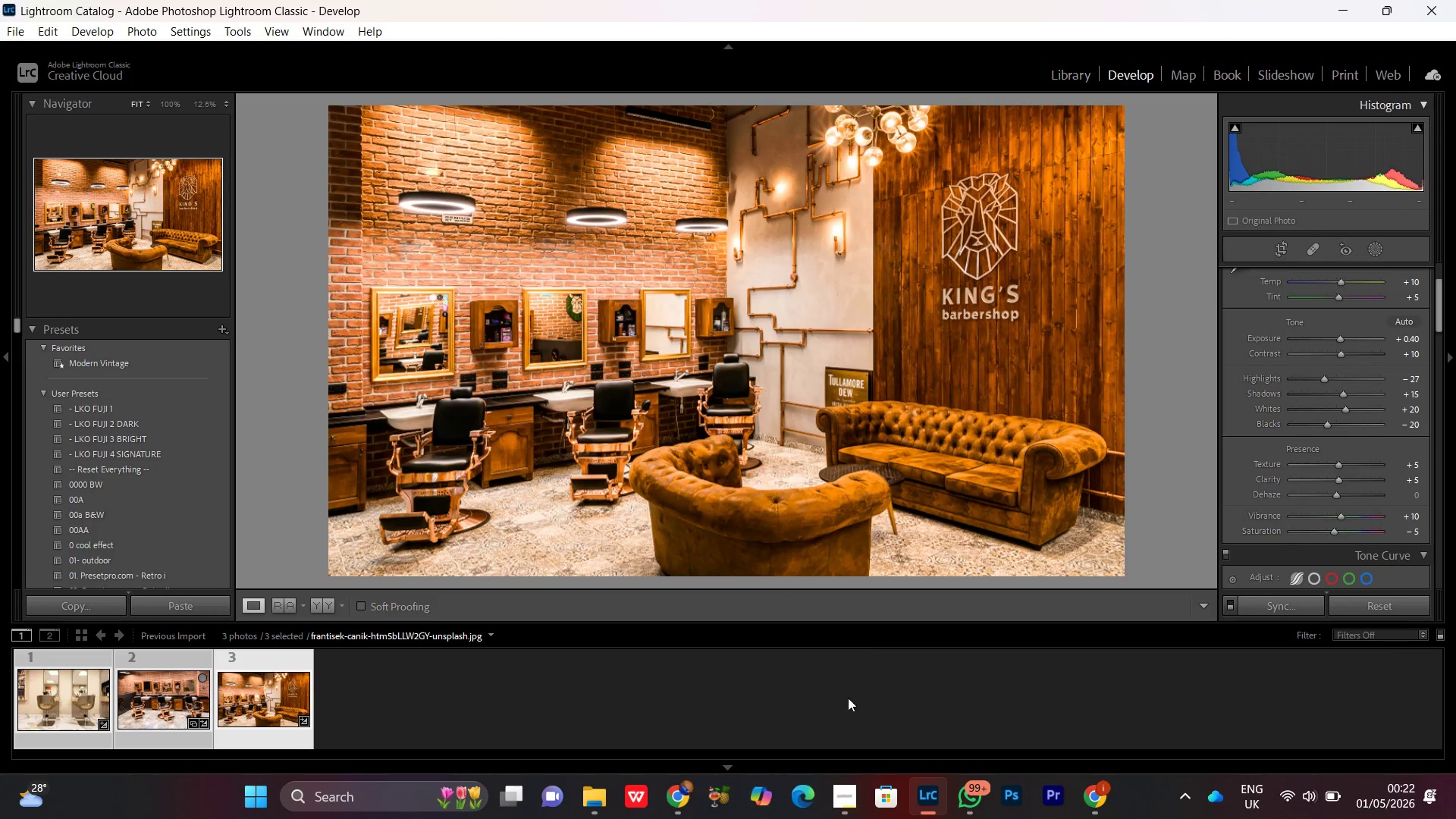 
left_click([838, 802])
 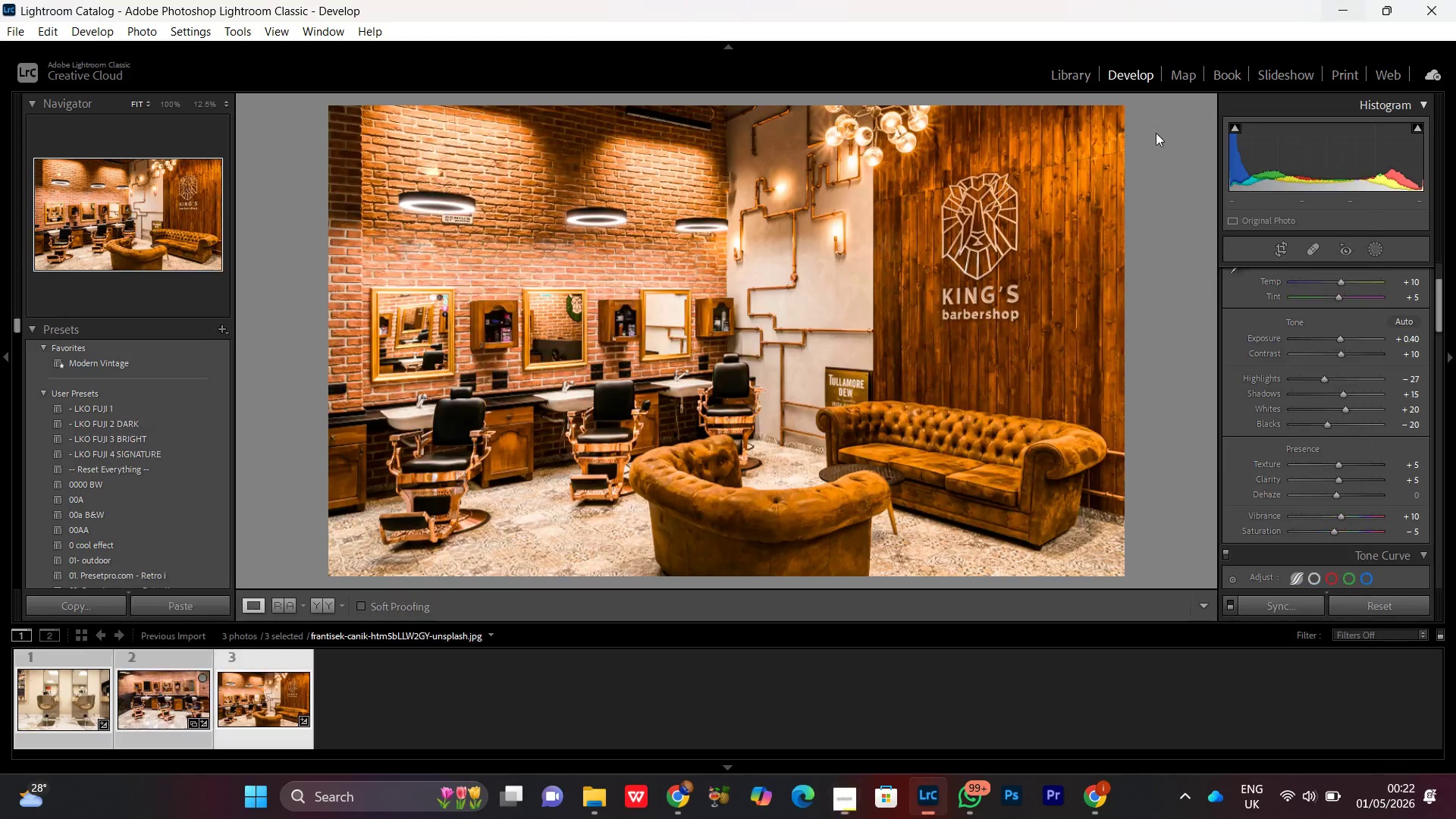 
double_click([845, 239])
 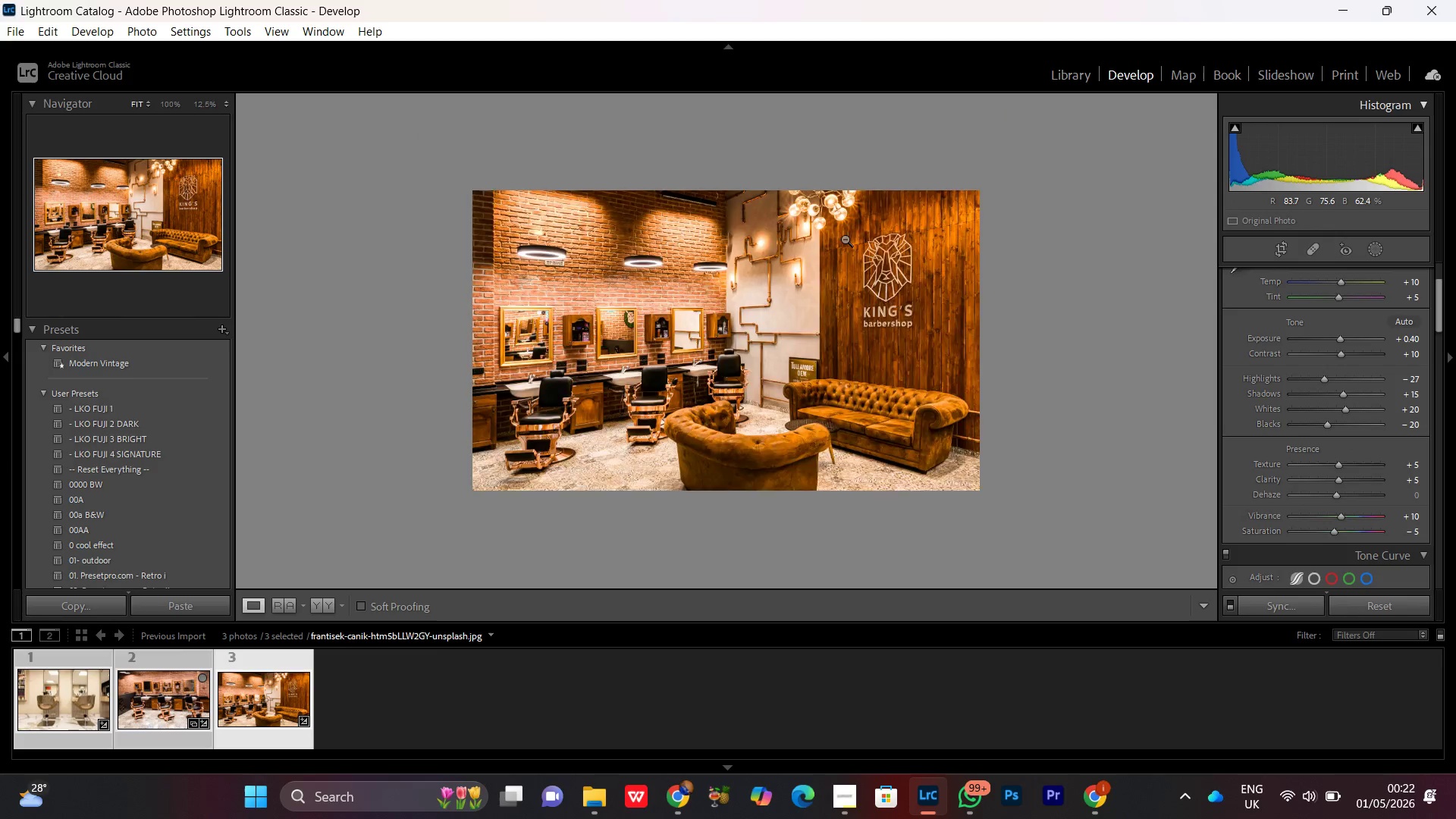 
triple_click([845, 239])
 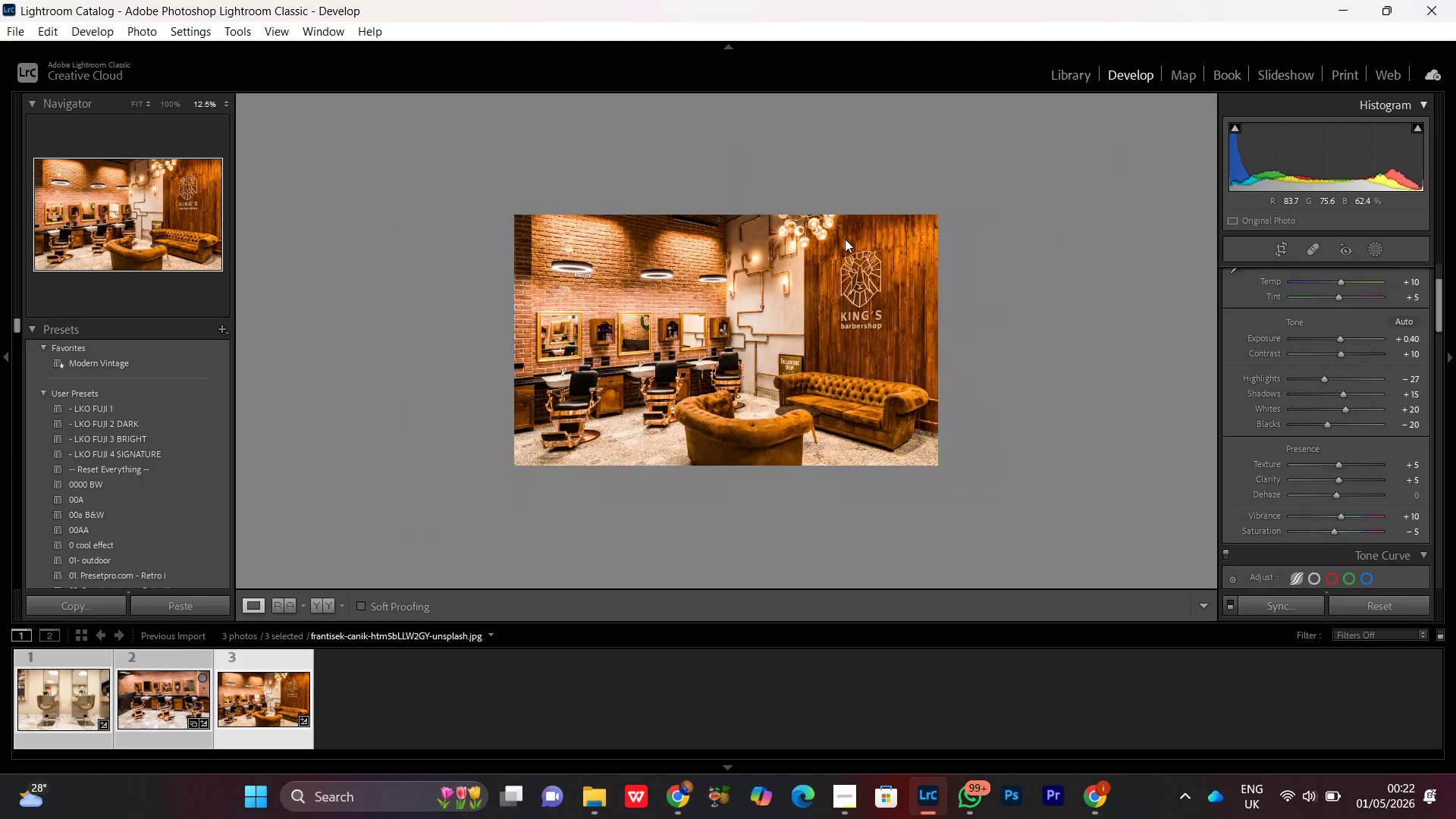 
triple_click([845, 239])
 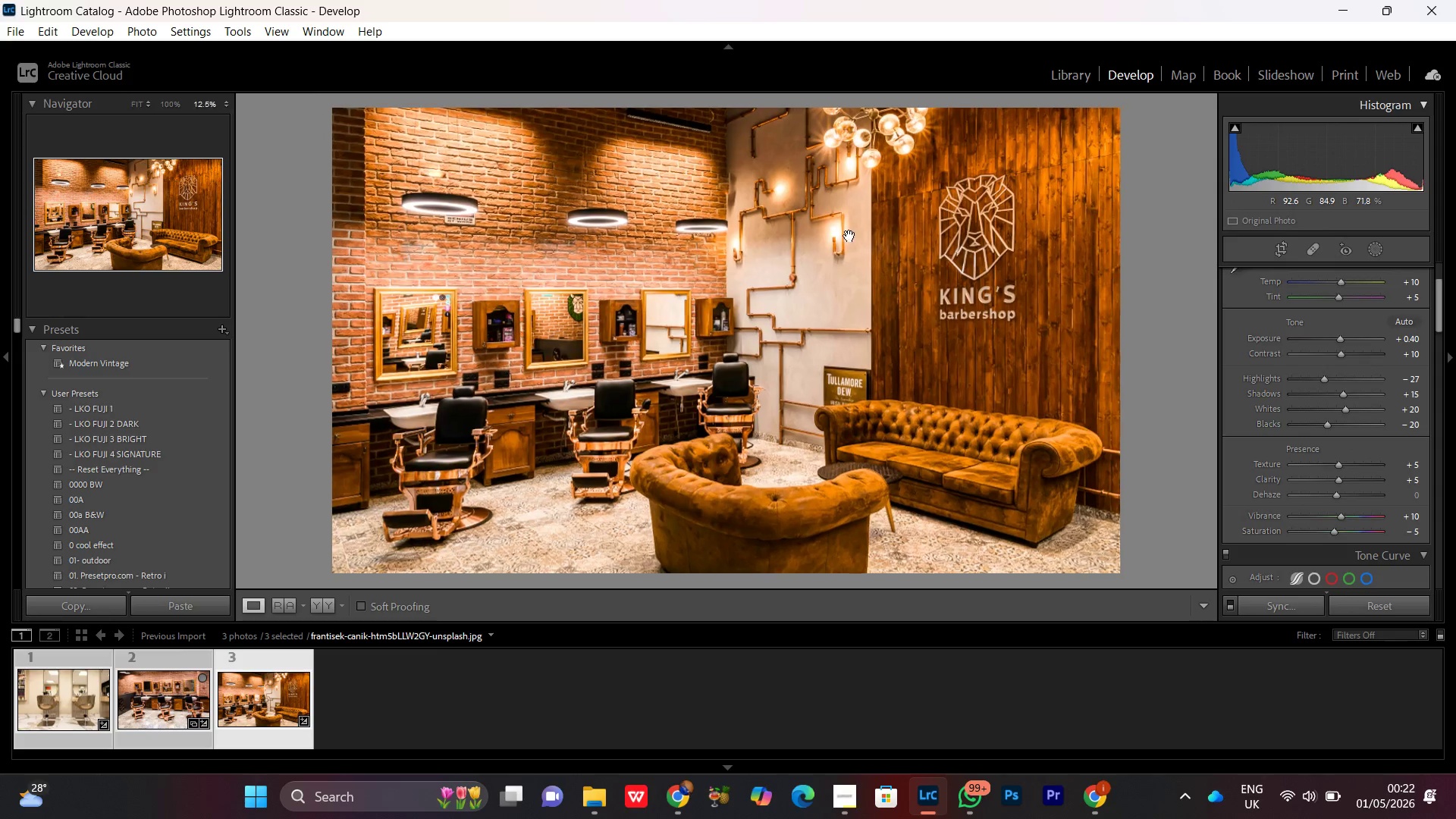 
double_click([849, 236])
 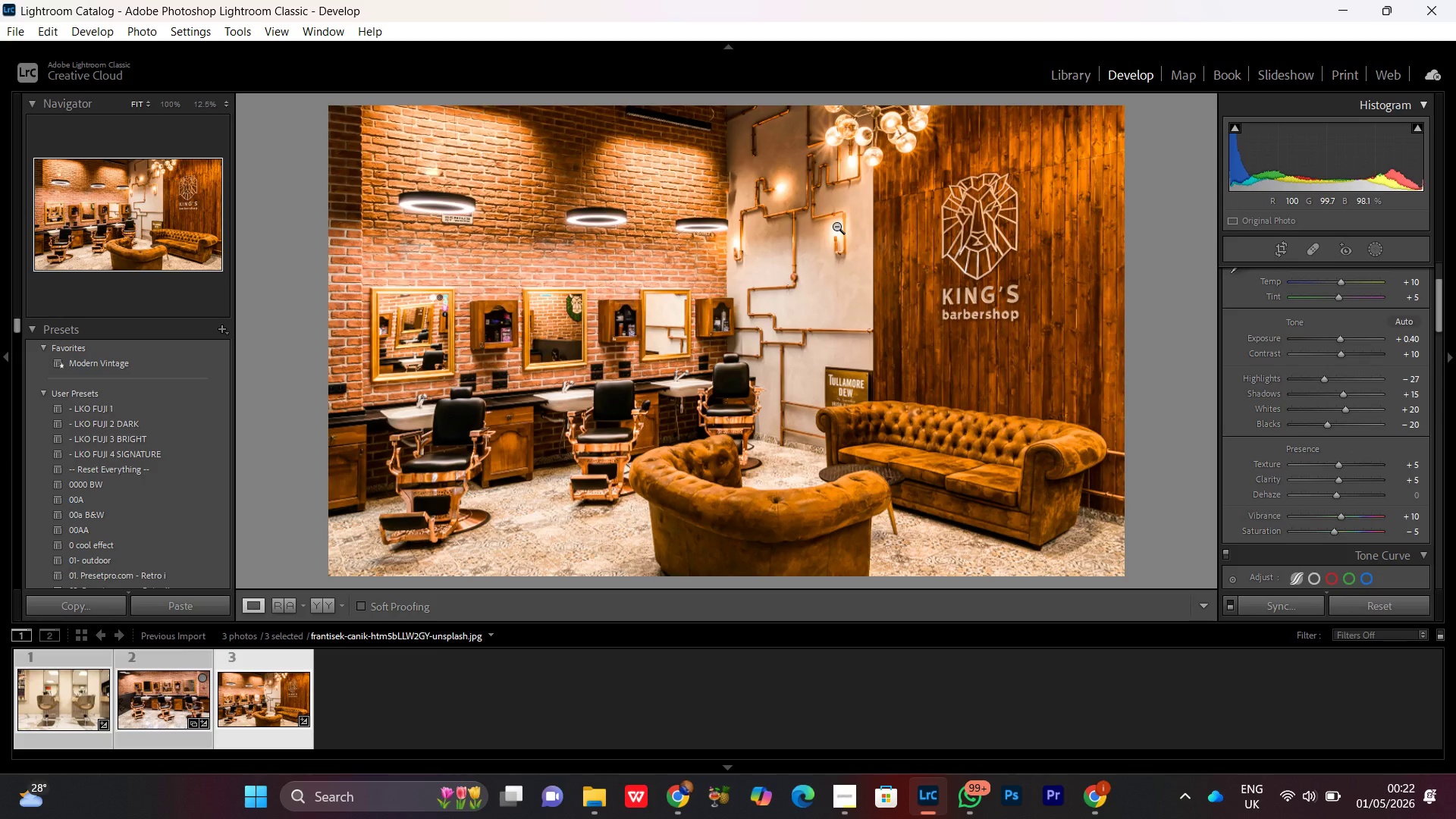 
double_click([789, 252])
 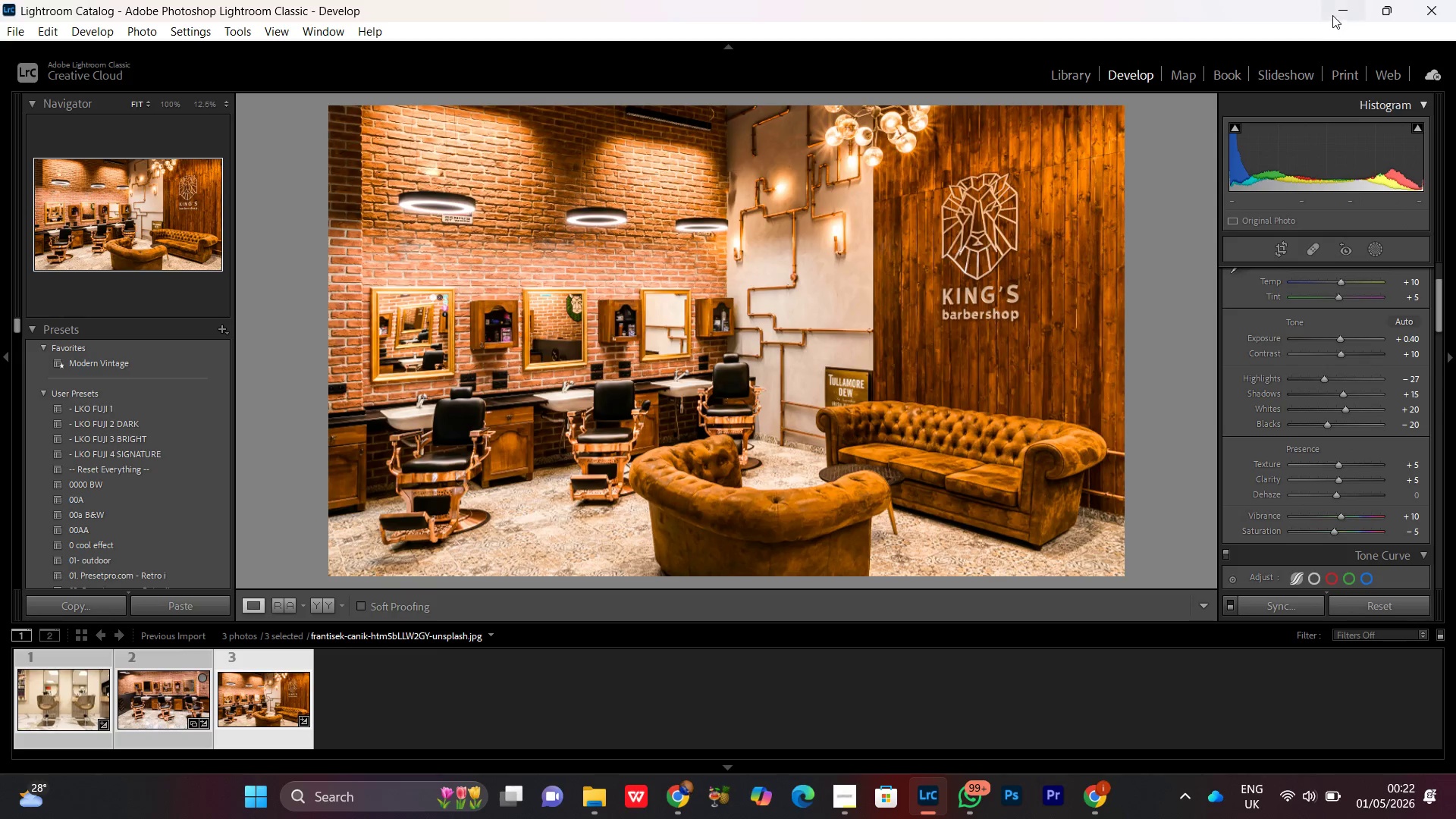 
left_click([1339, 1])
 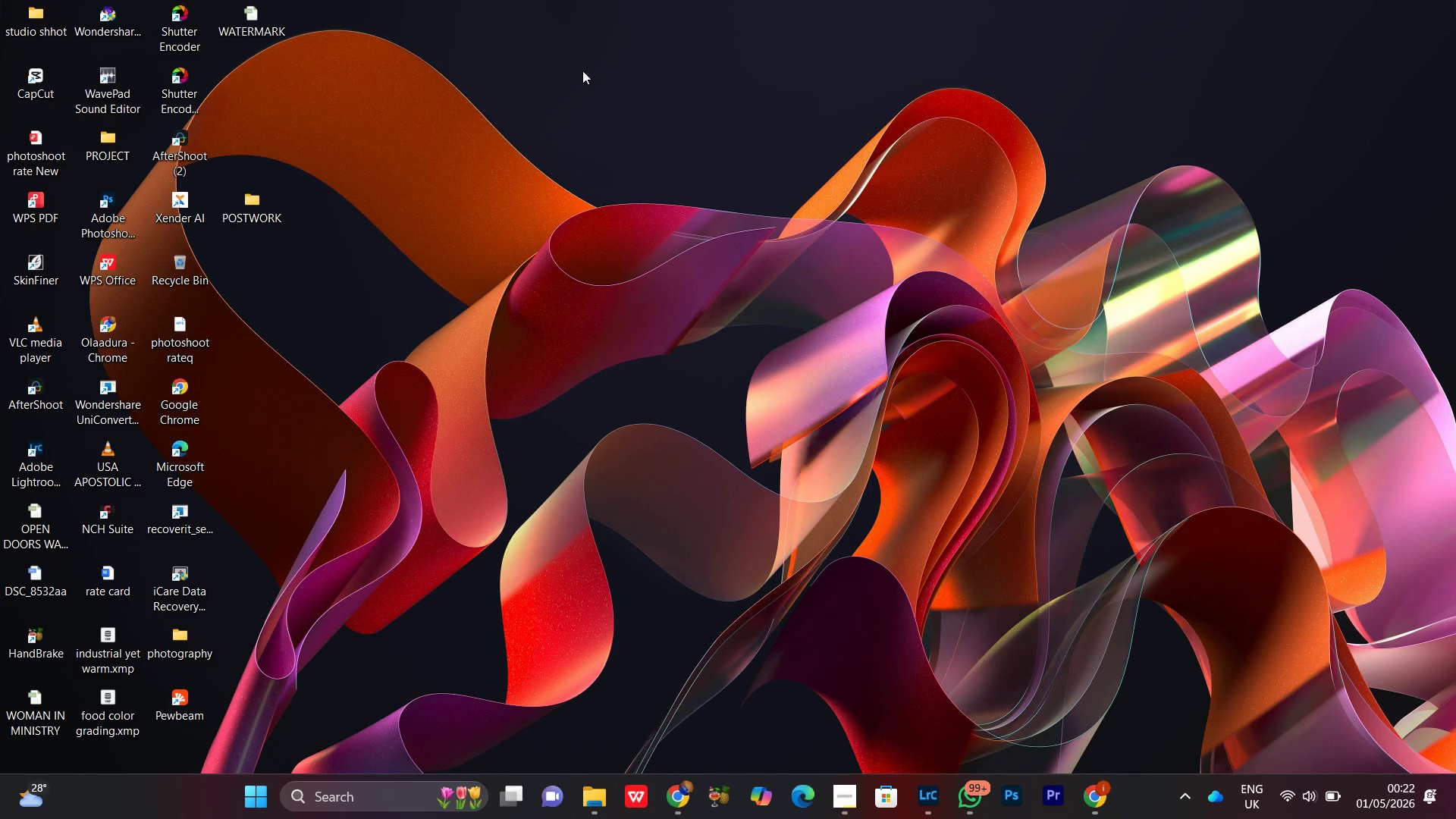 
left_click_drag(start_coordinate=[570, 108], to_coordinate=[674, 337])
 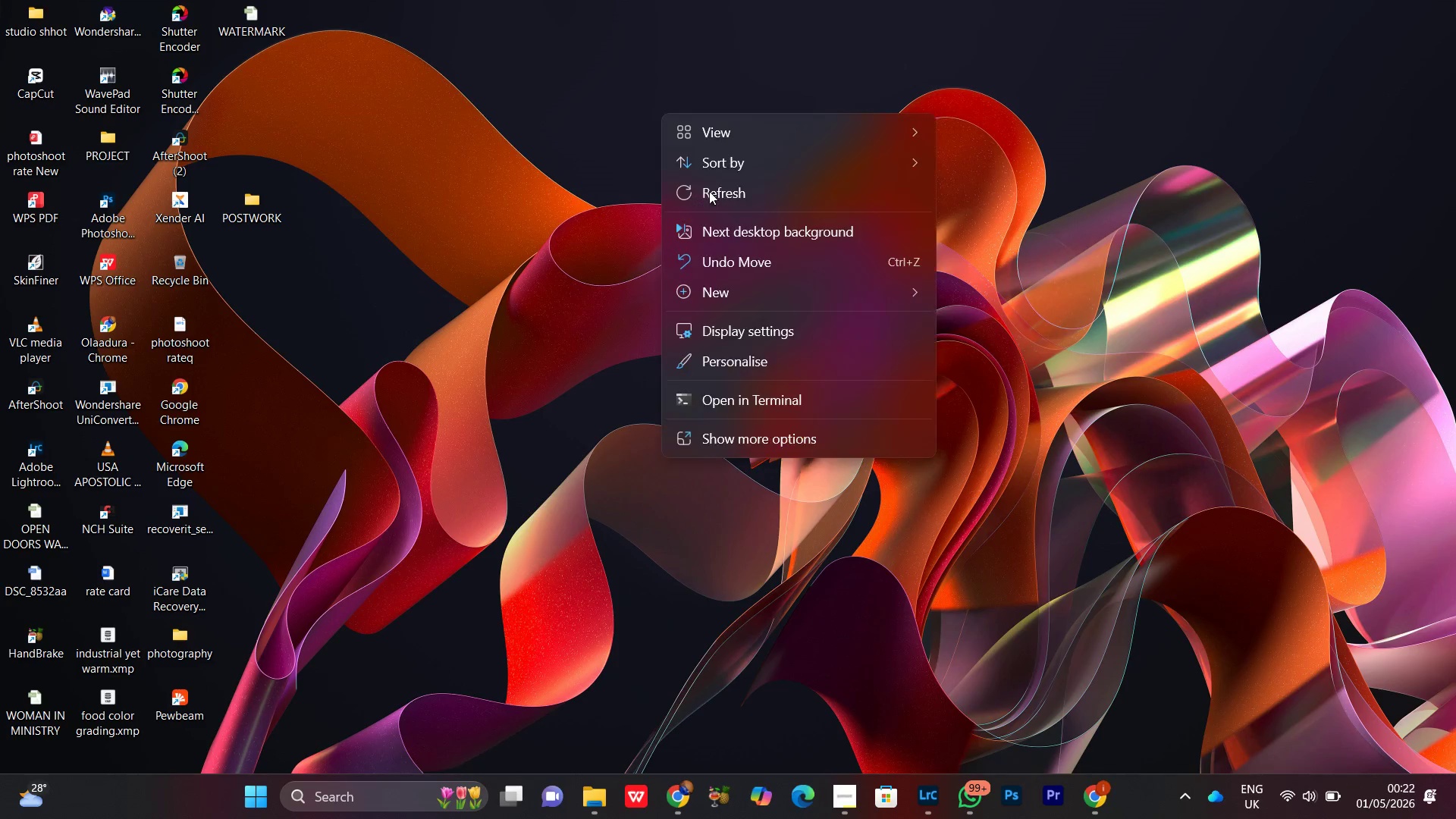 
left_click([711, 190])
 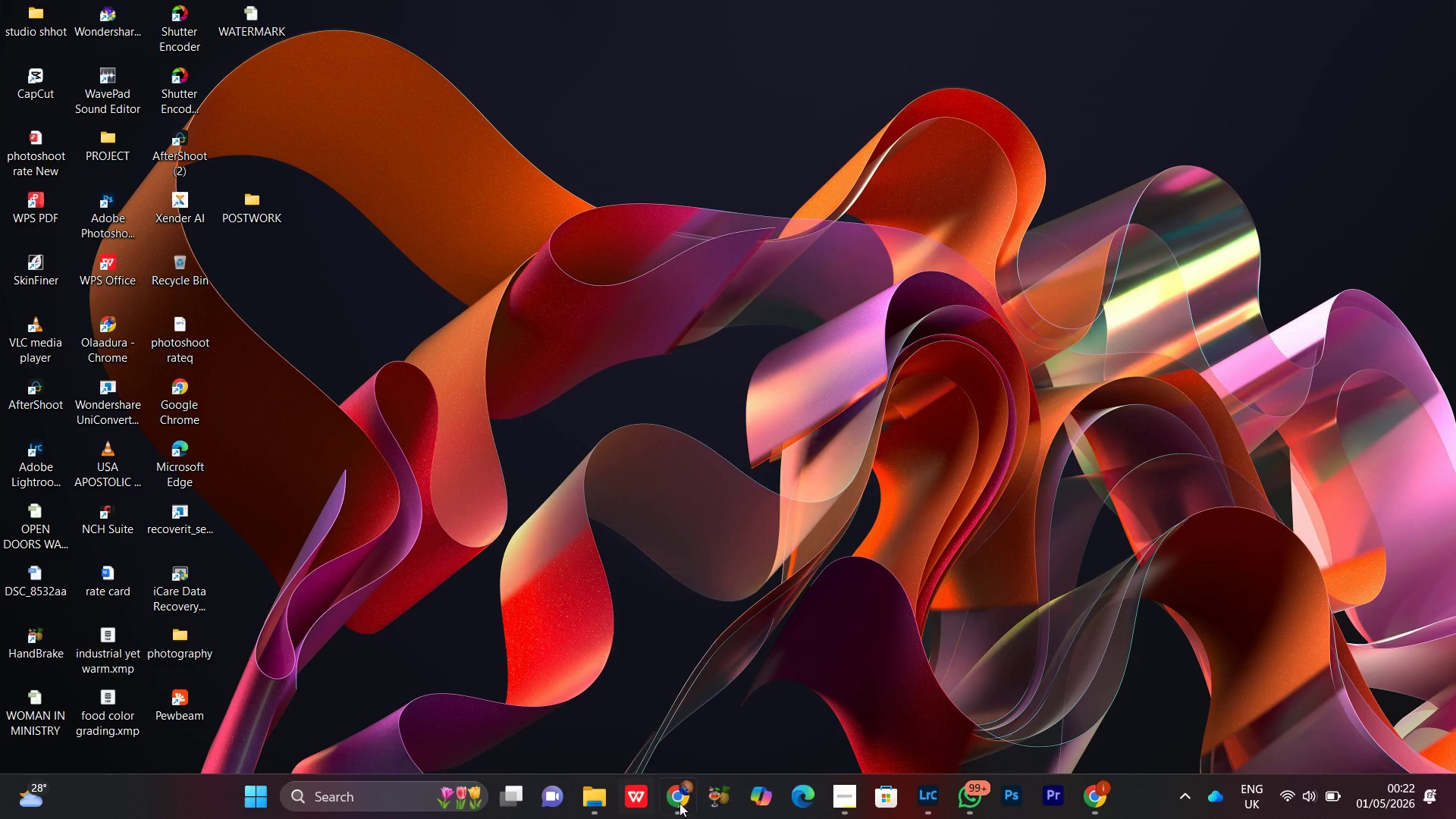 
left_click([677, 809])
 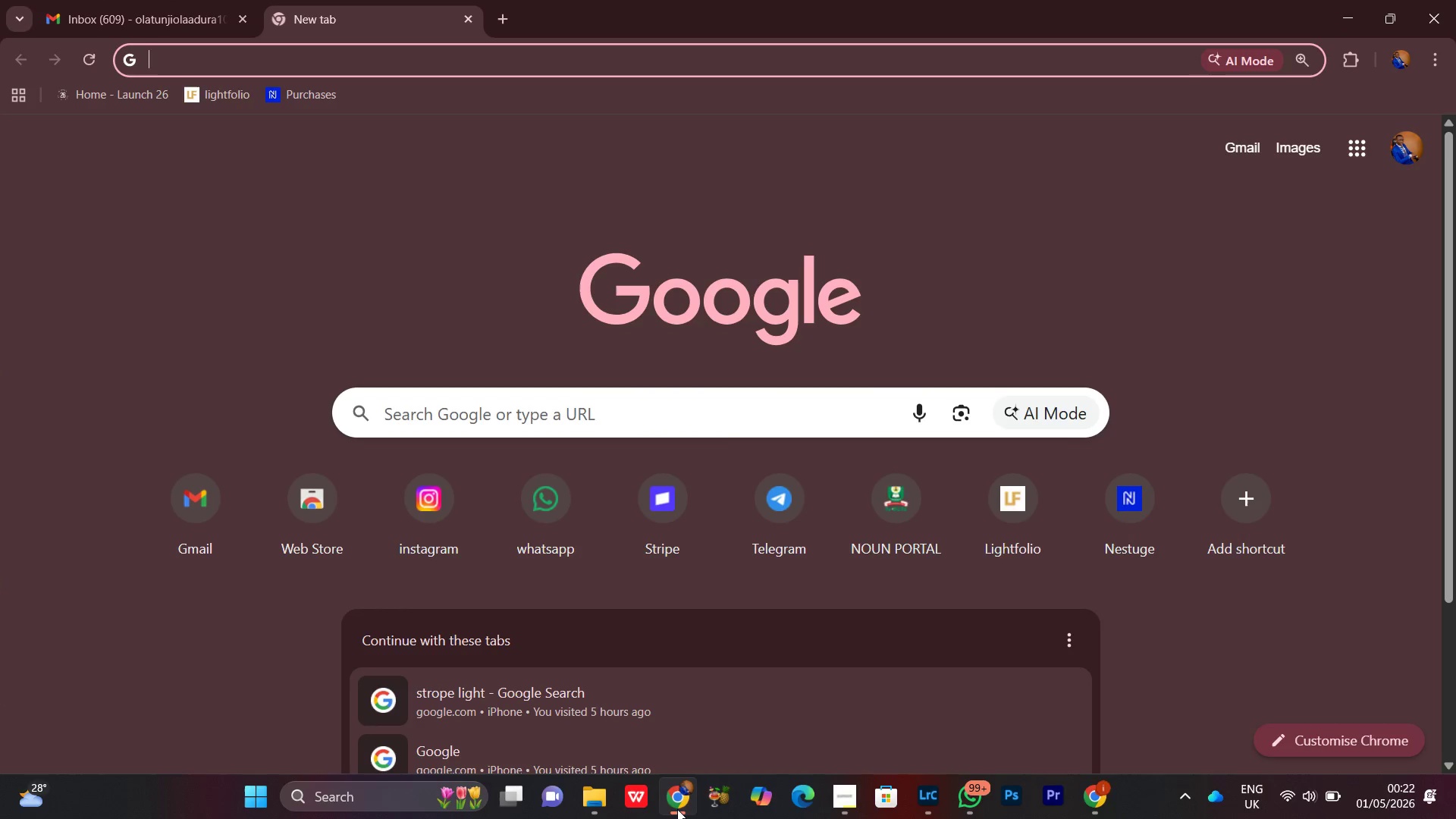 
left_click([677, 809])
 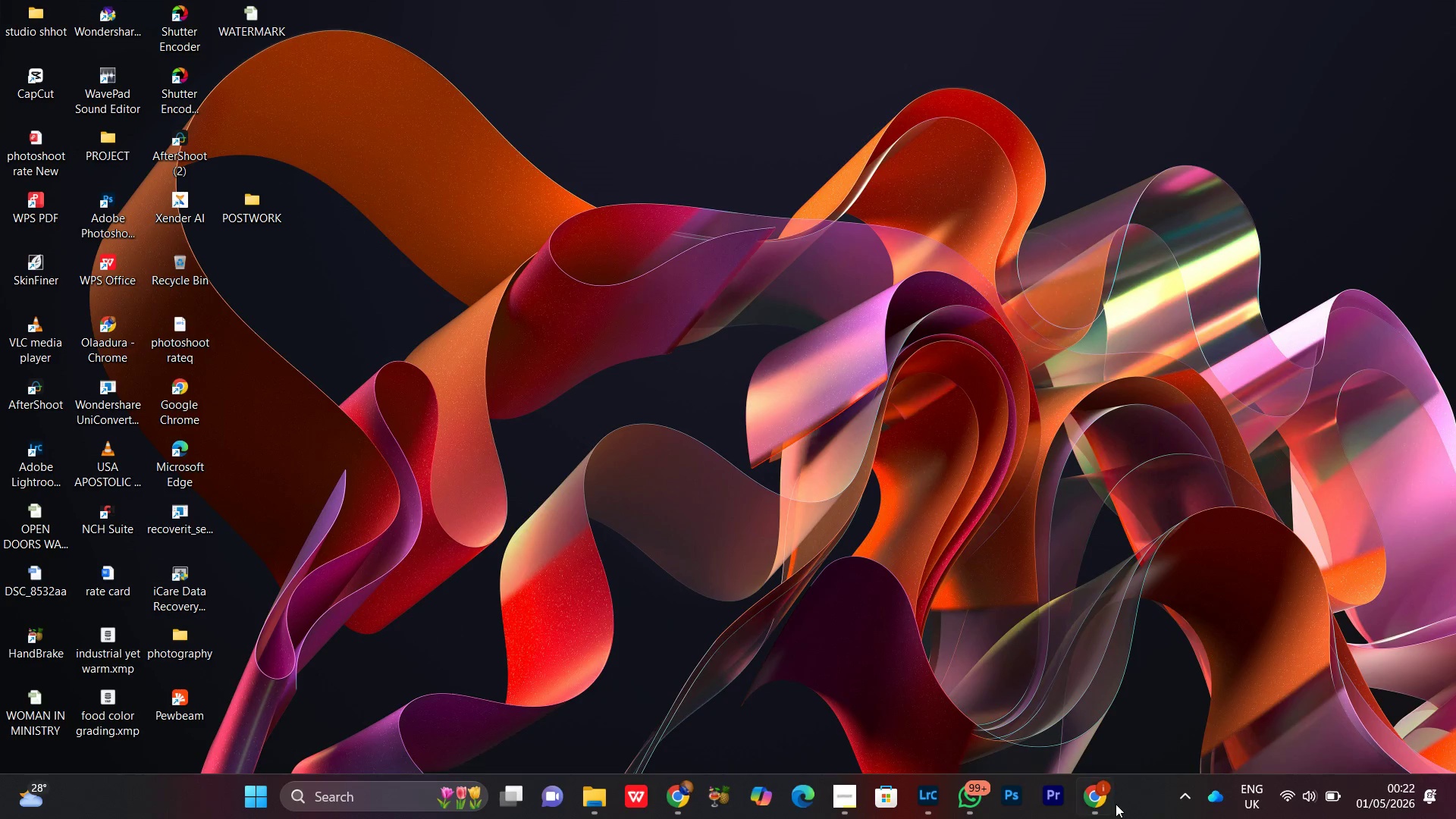 
left_click([1113, 802])
 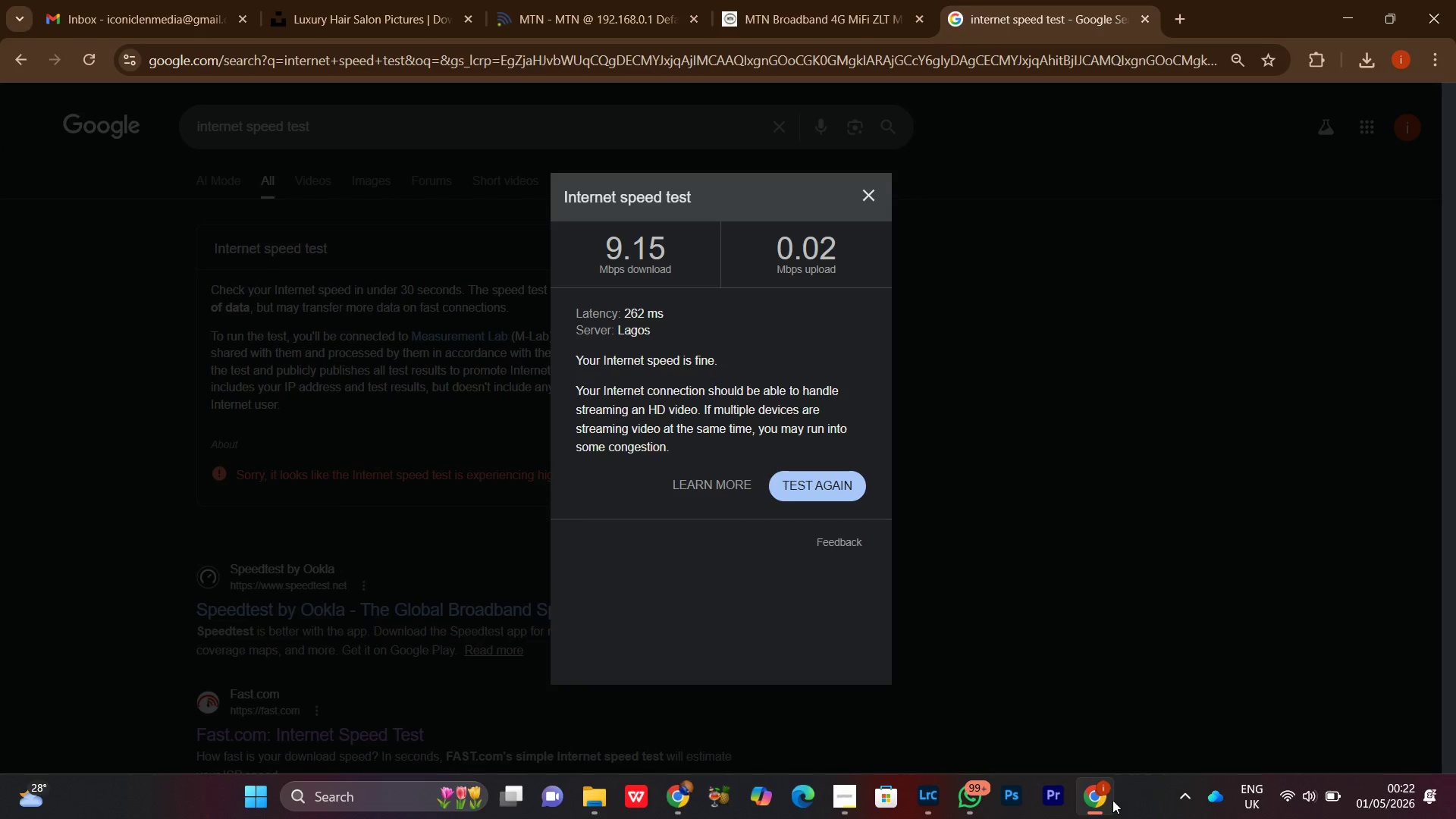 
left_click([1112, 800])
 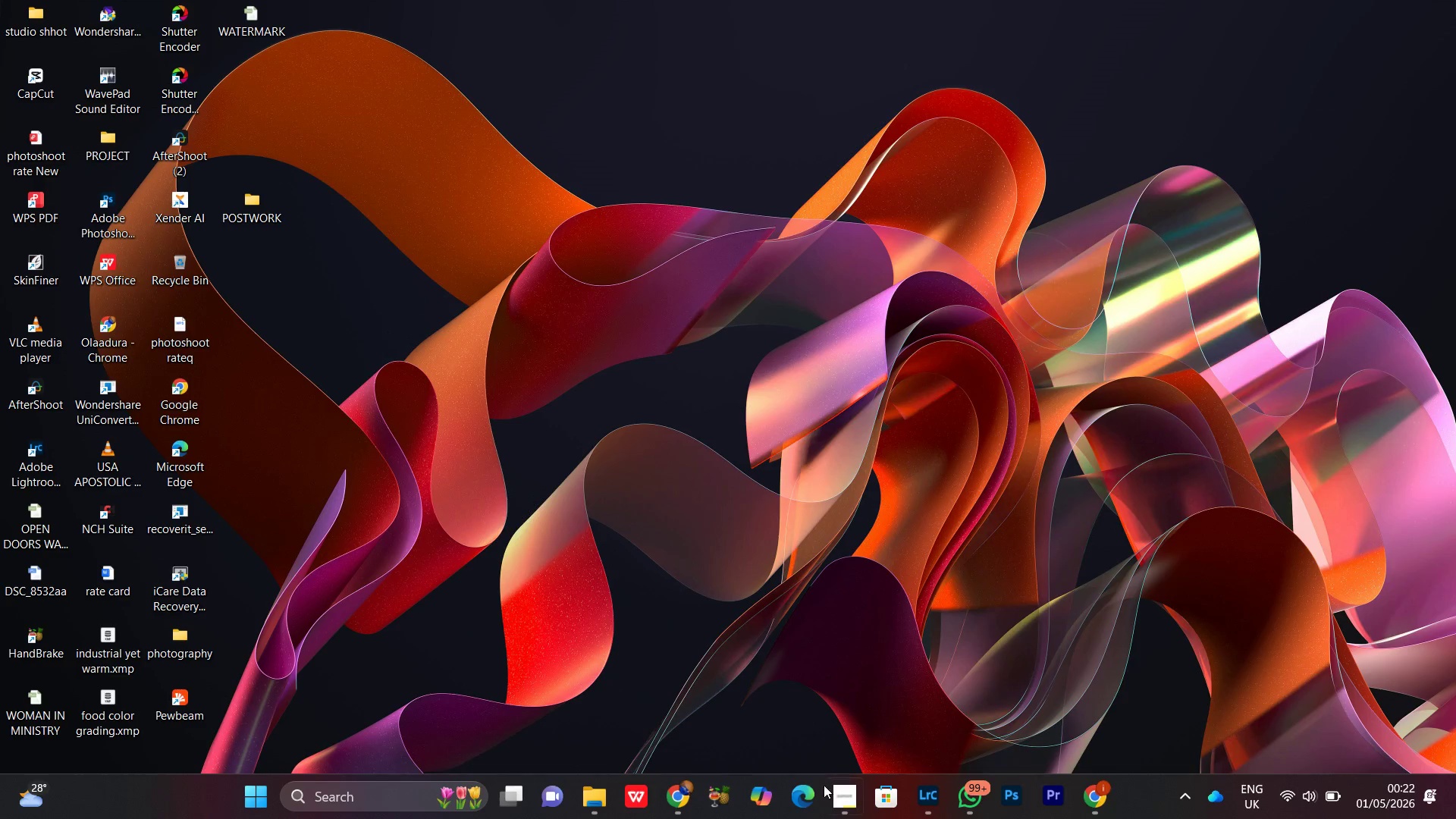 
left_click([833, 801])